 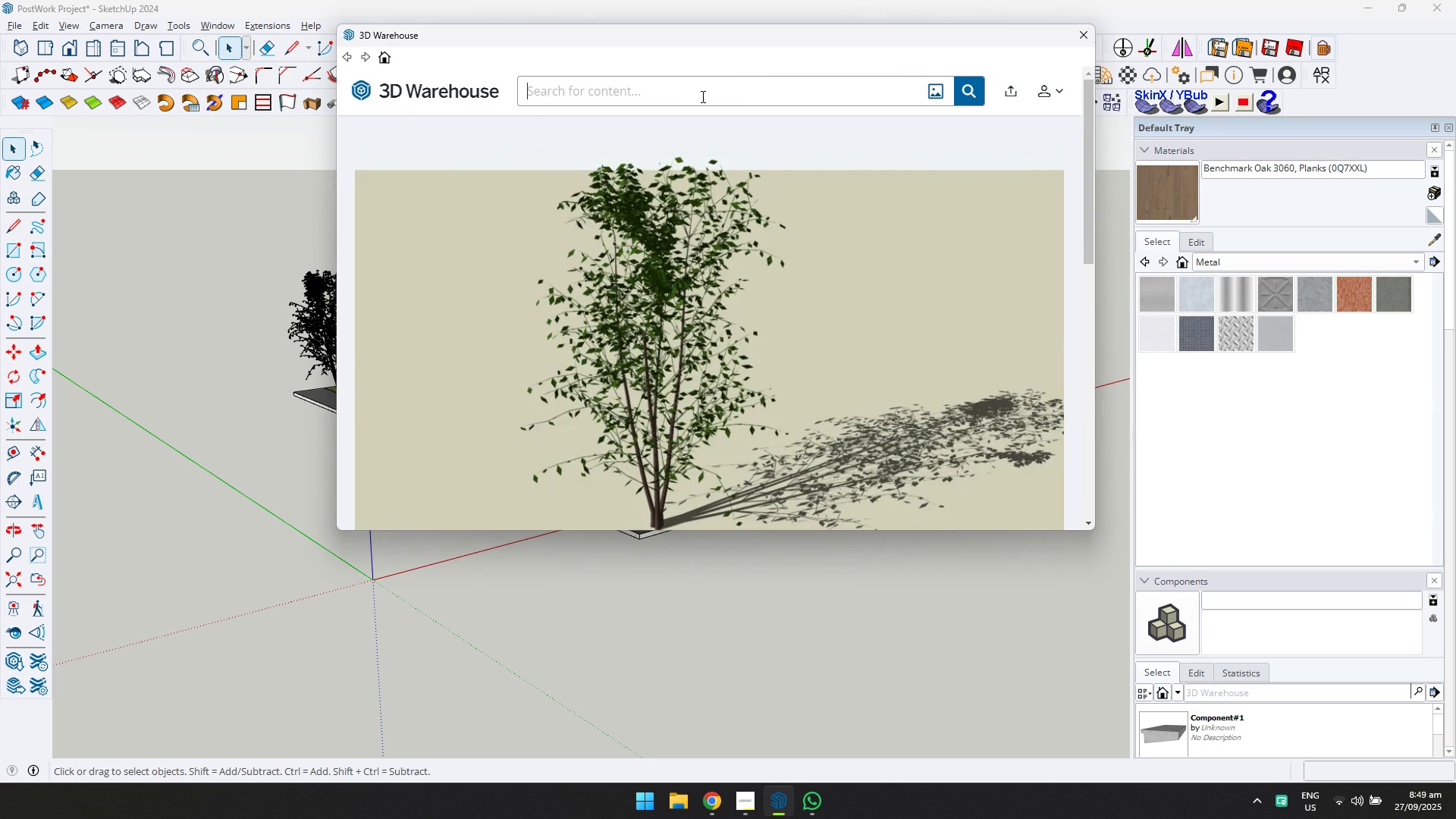 
type(tree)
 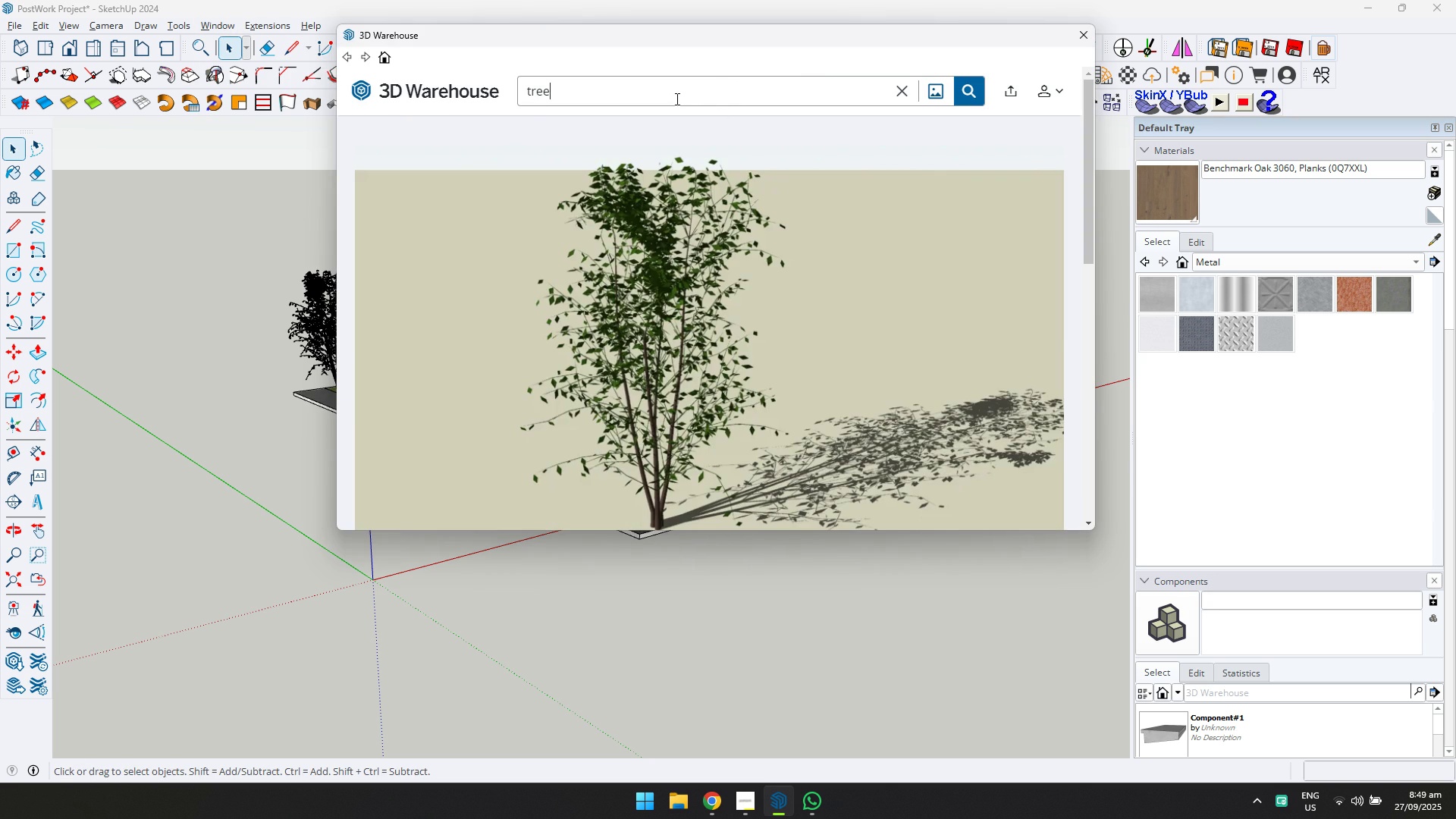 
key(Enter)
 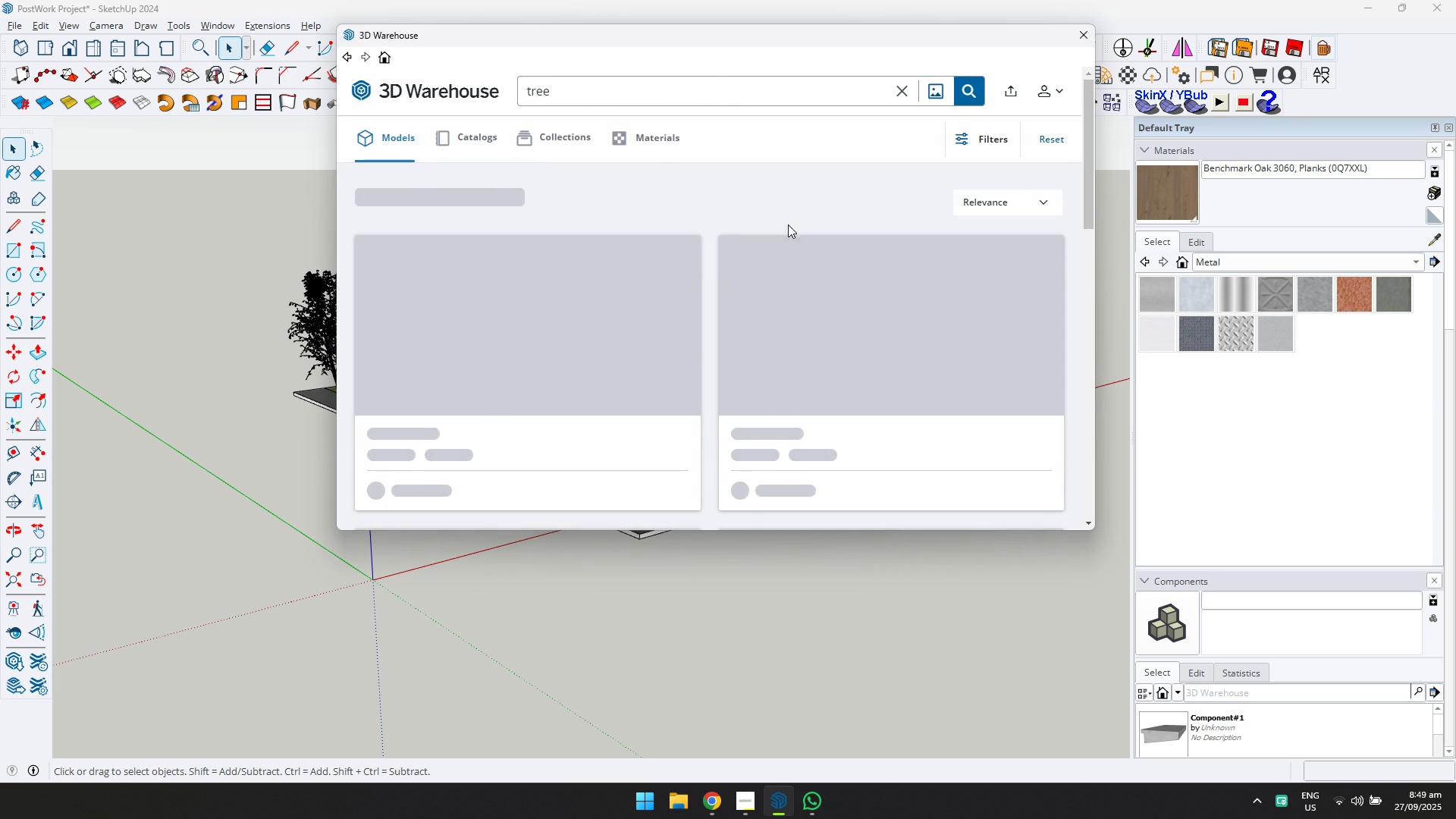 
scroll: coordinate [883, 351], scroll_direction: down, amount: 3.0
 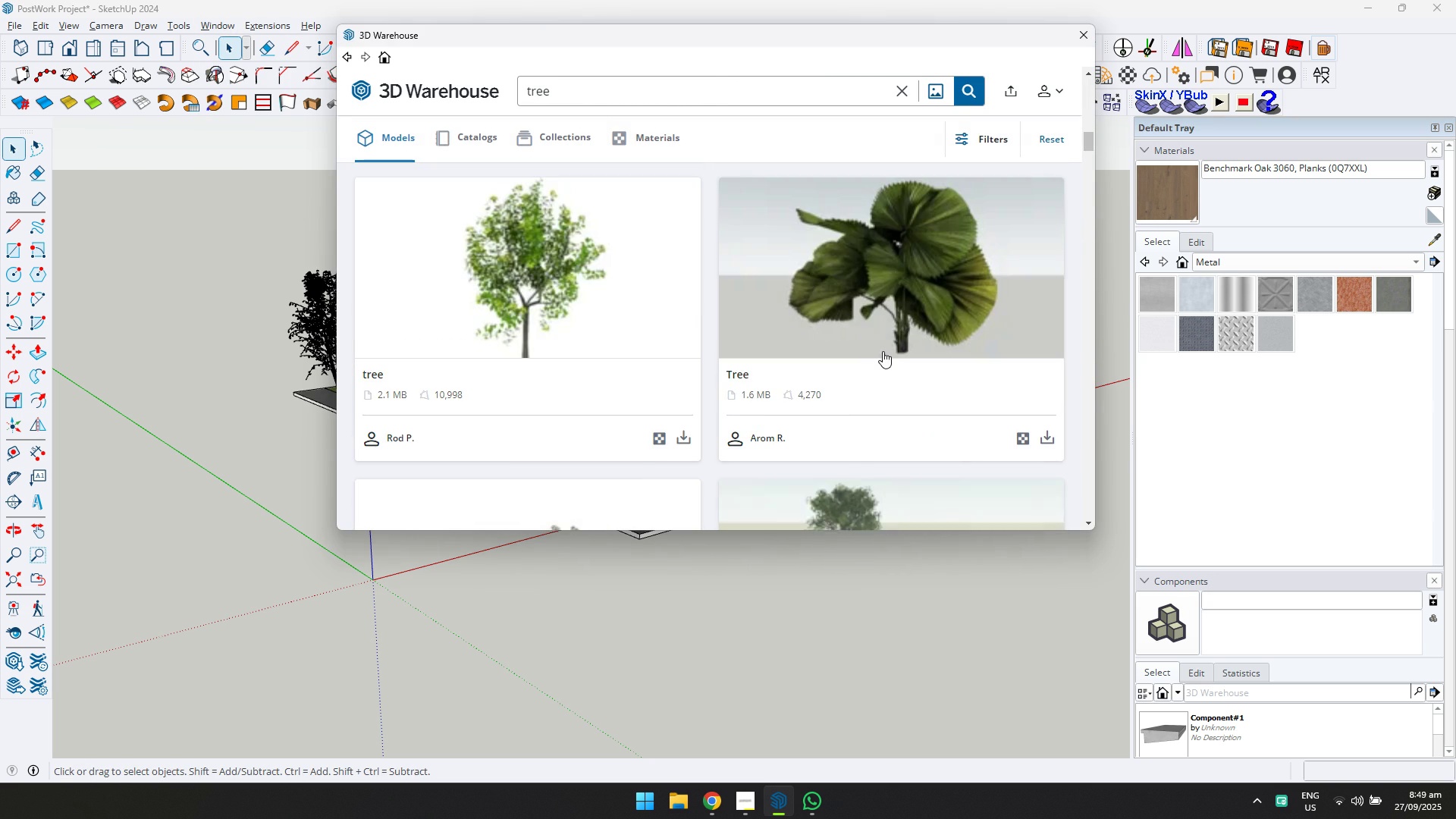 
left_click([900, 326])
 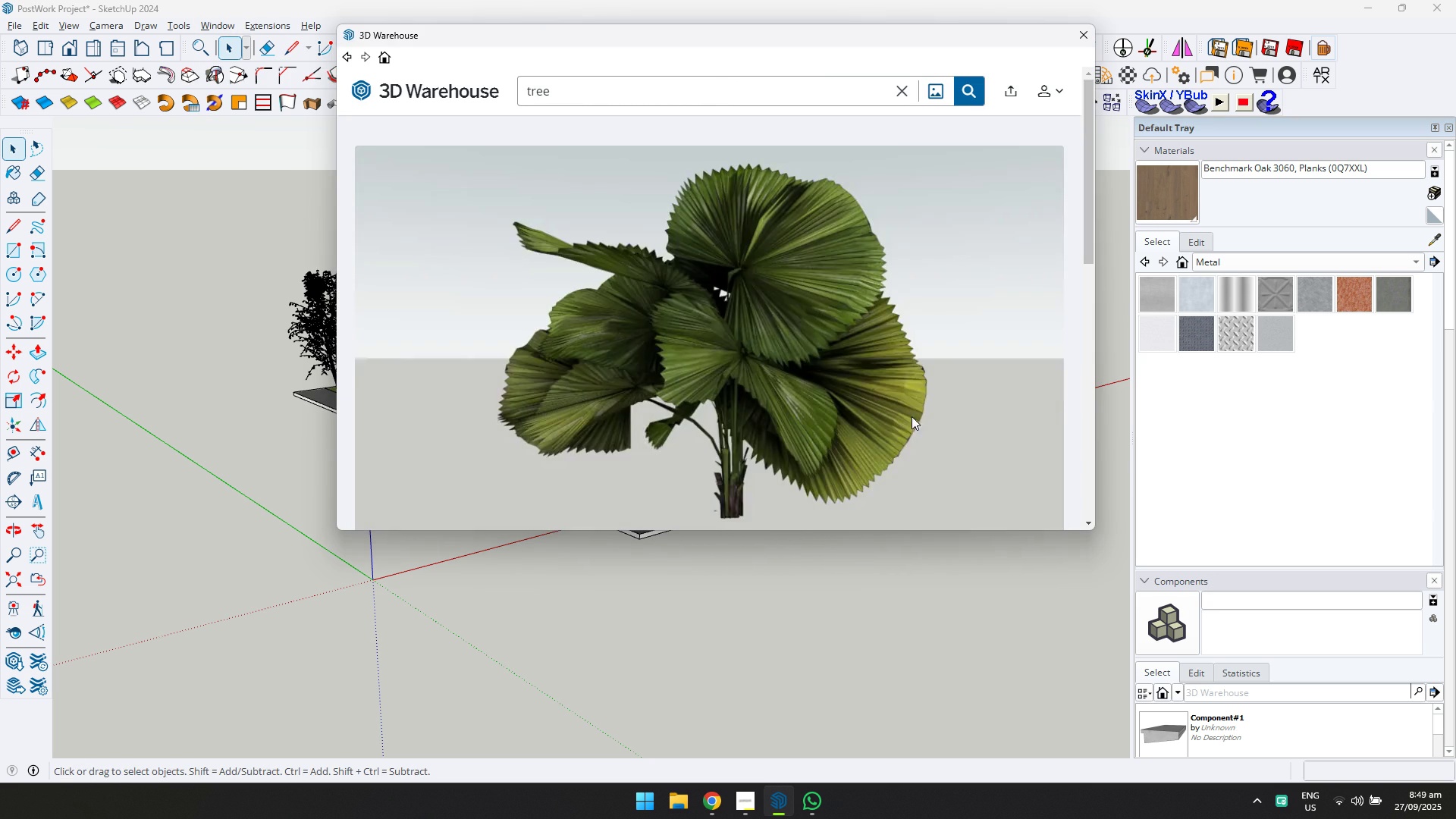 
scroll: coordinate [917, 421], scroll_direction: down, amount: 1.0
 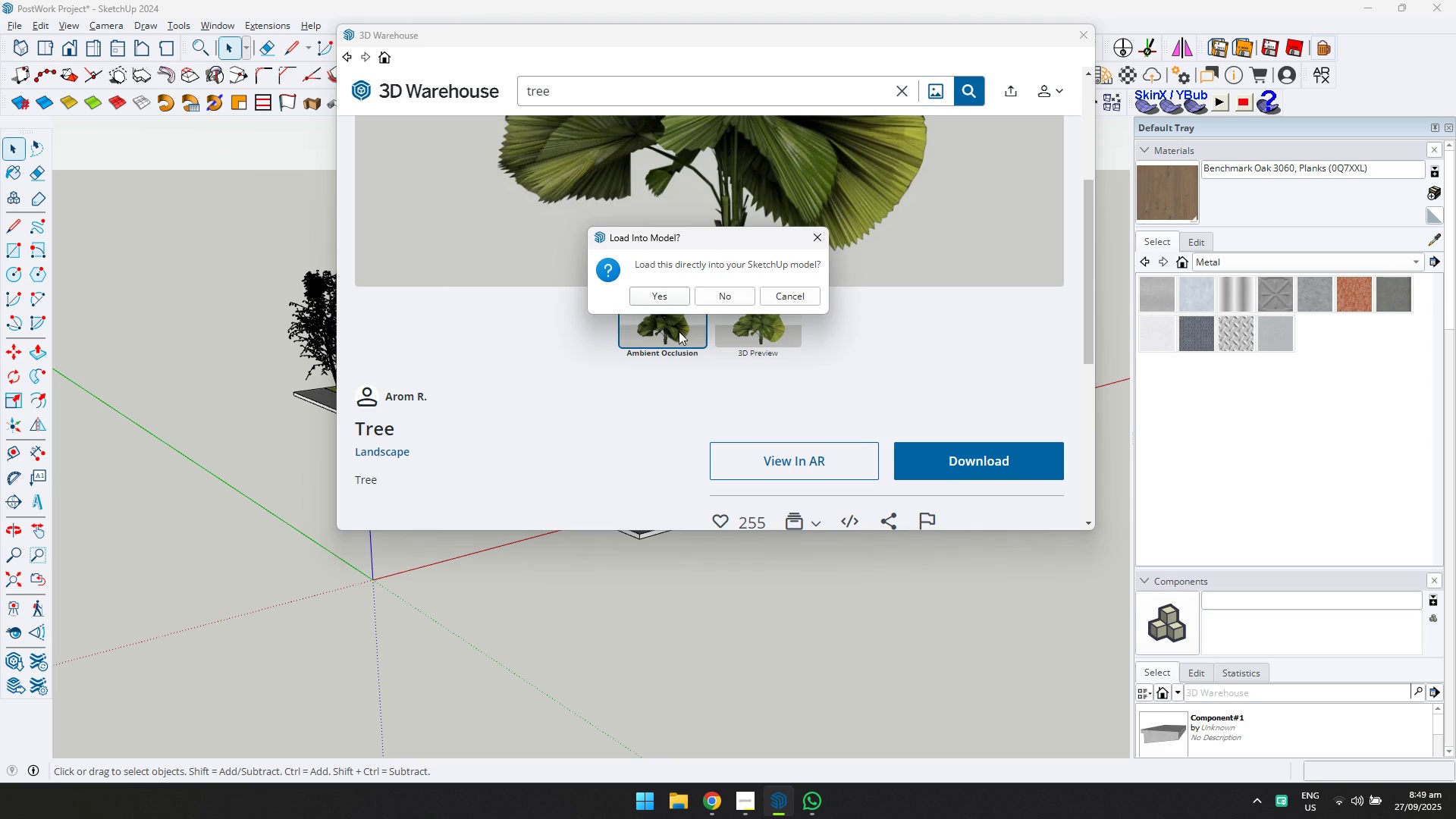 
left_click([663, 293])